 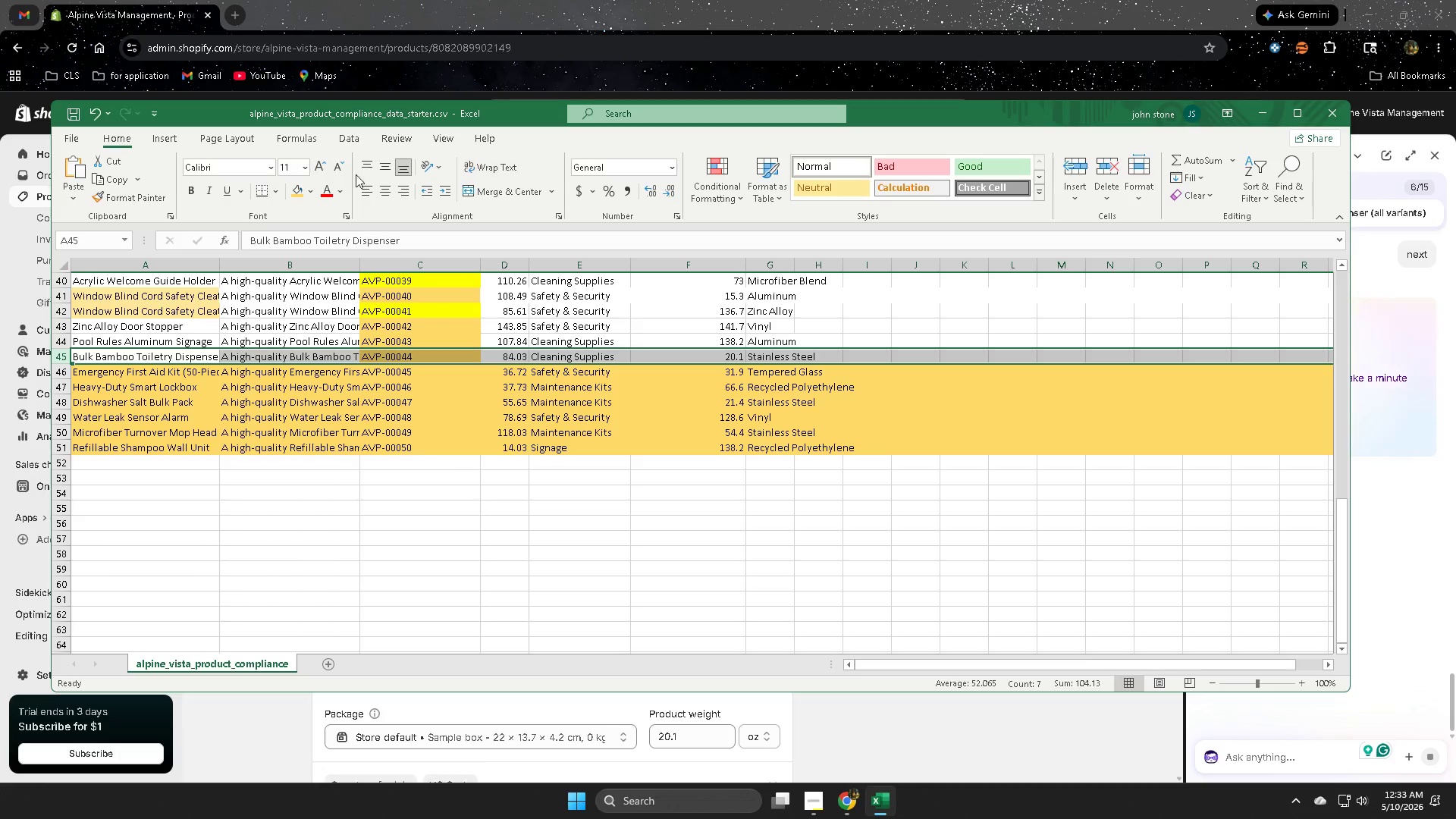 
left_click([579, 0])
 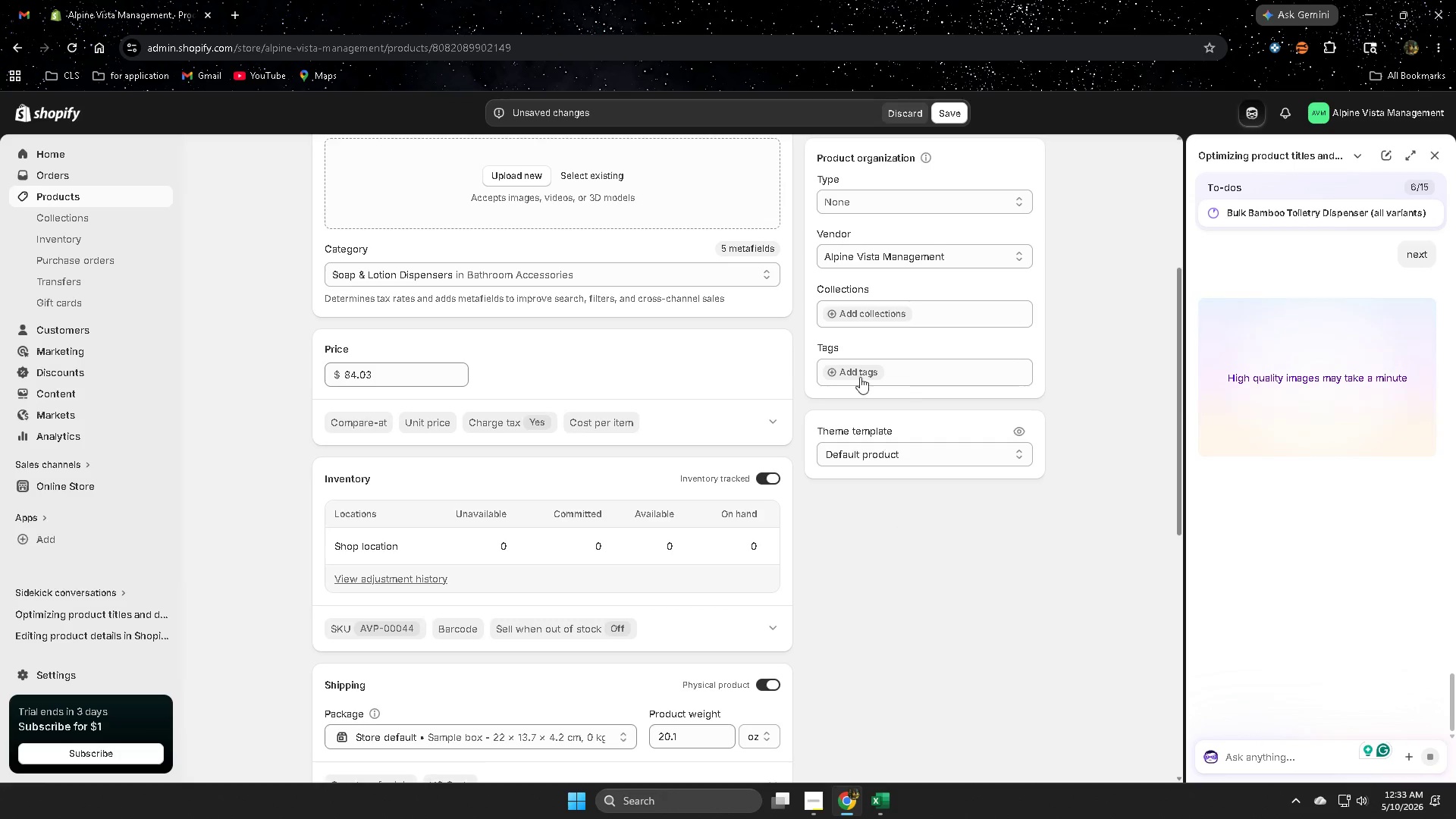 
left_click([868, 318])
 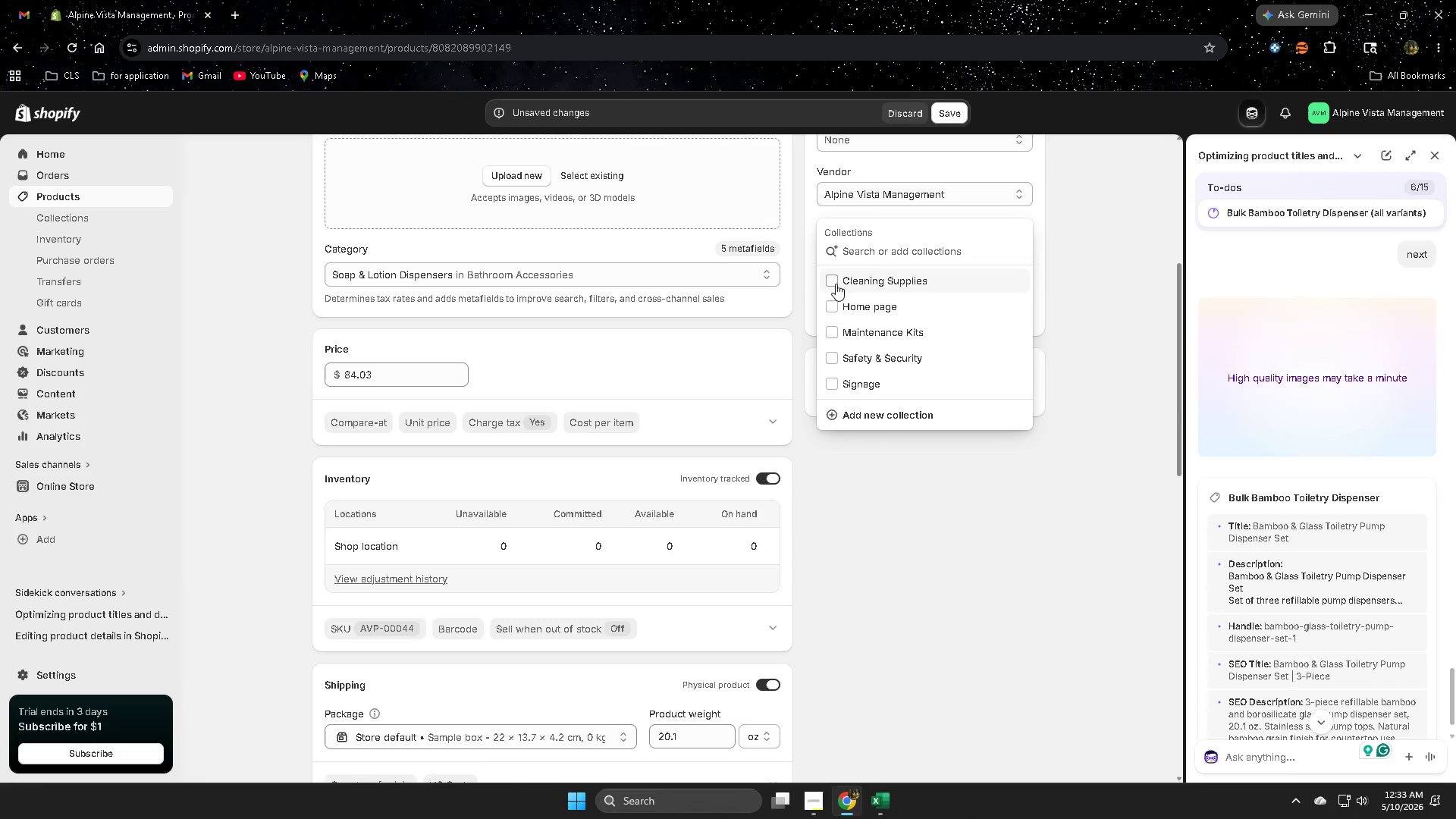 
double_click([1146, 416])
 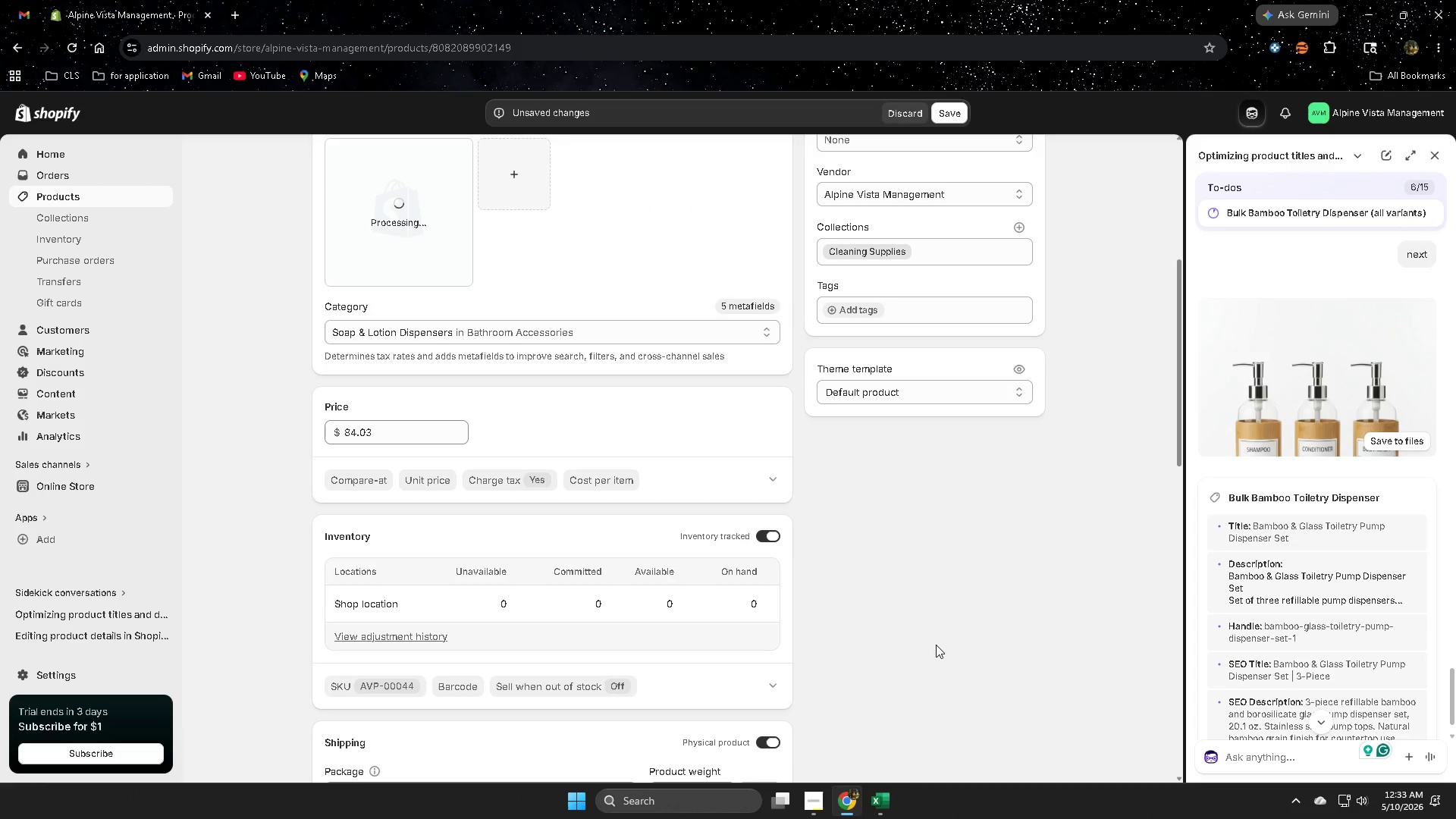 
scroll: coordinate [936, 645], scroll_direction: down, amount: 1.0
 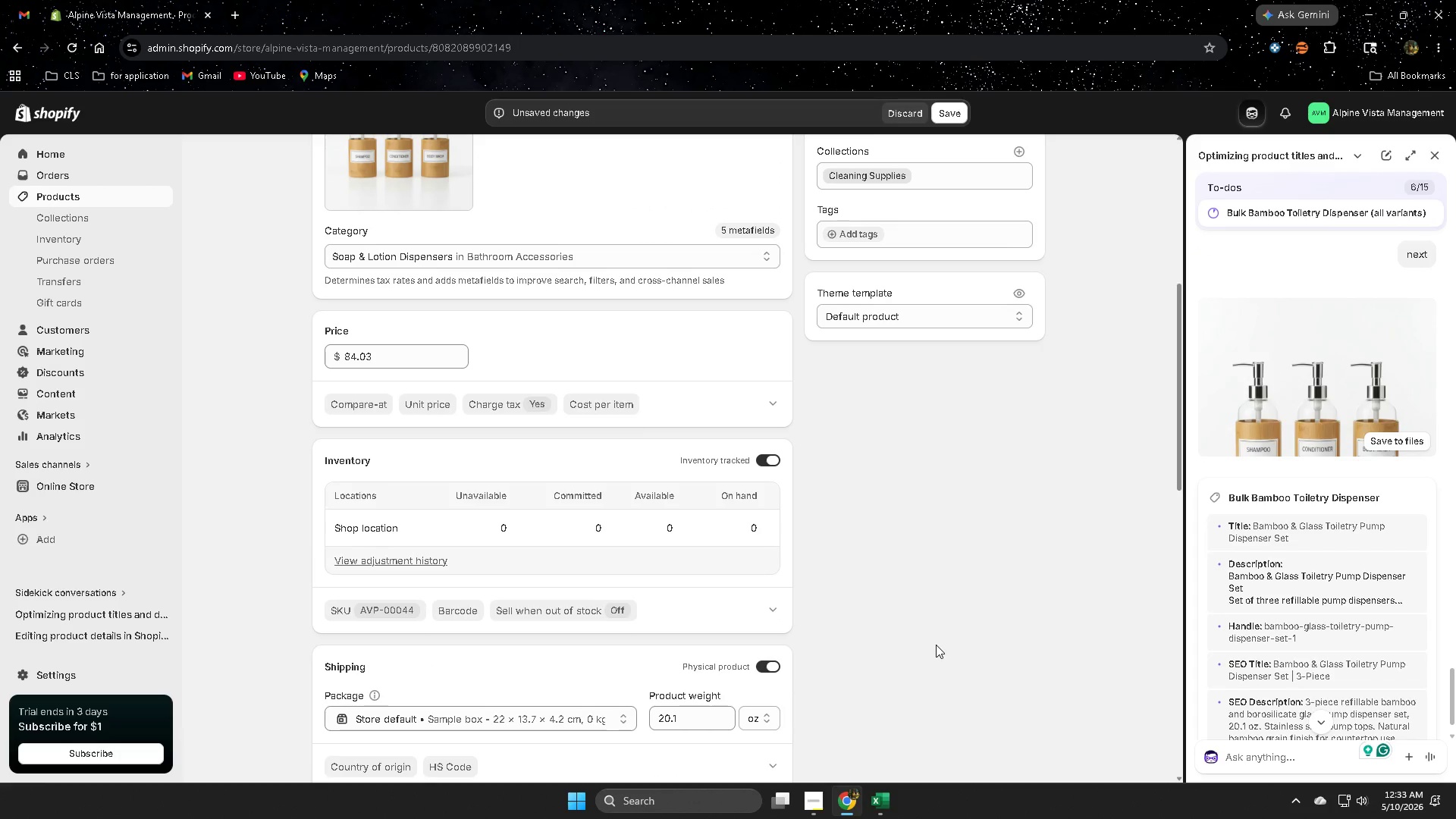 
scroll: coordinate [935, 645], scroll_direction: up, amount: 5.0
 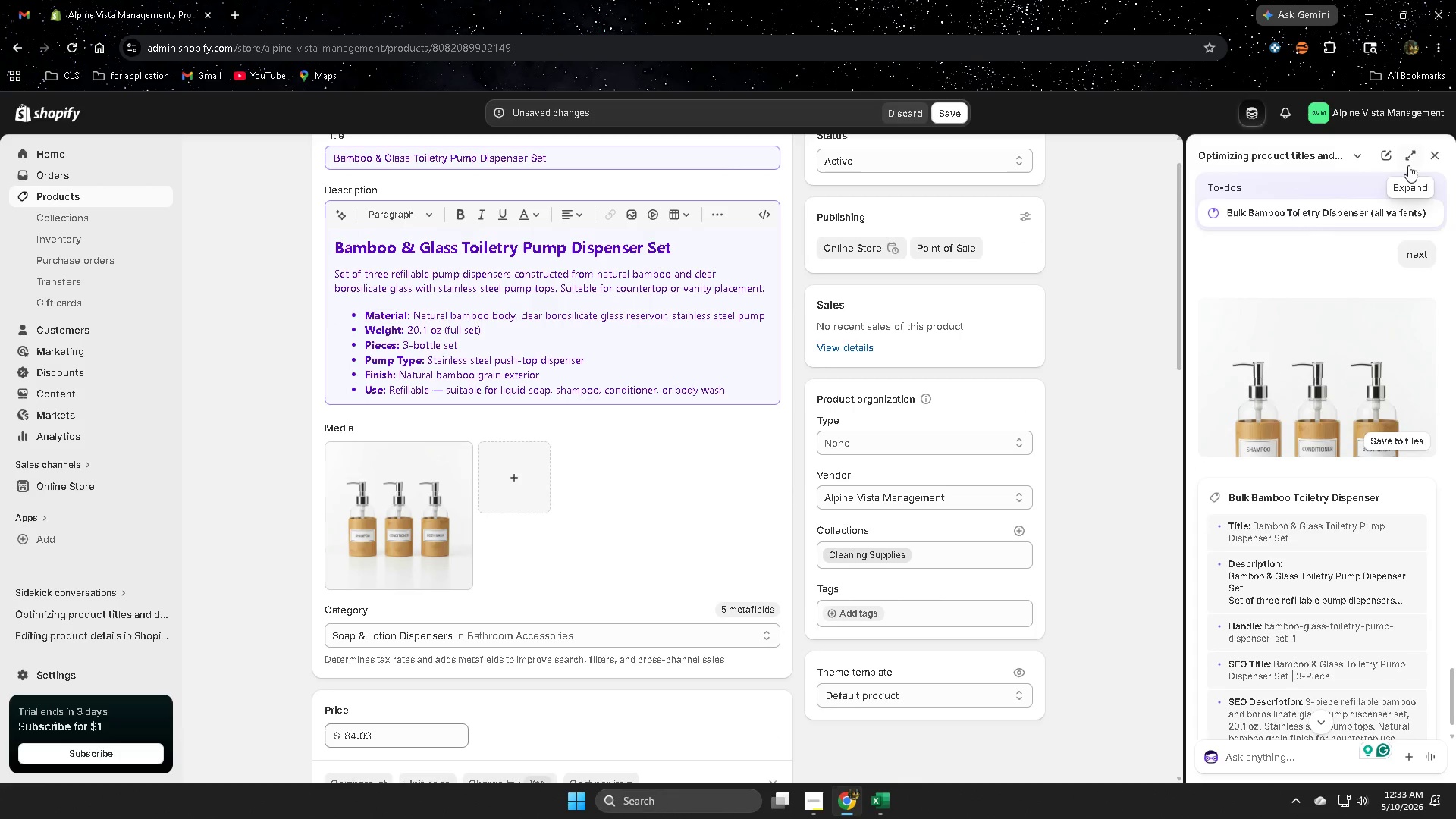 
left_click([1438, 153])
 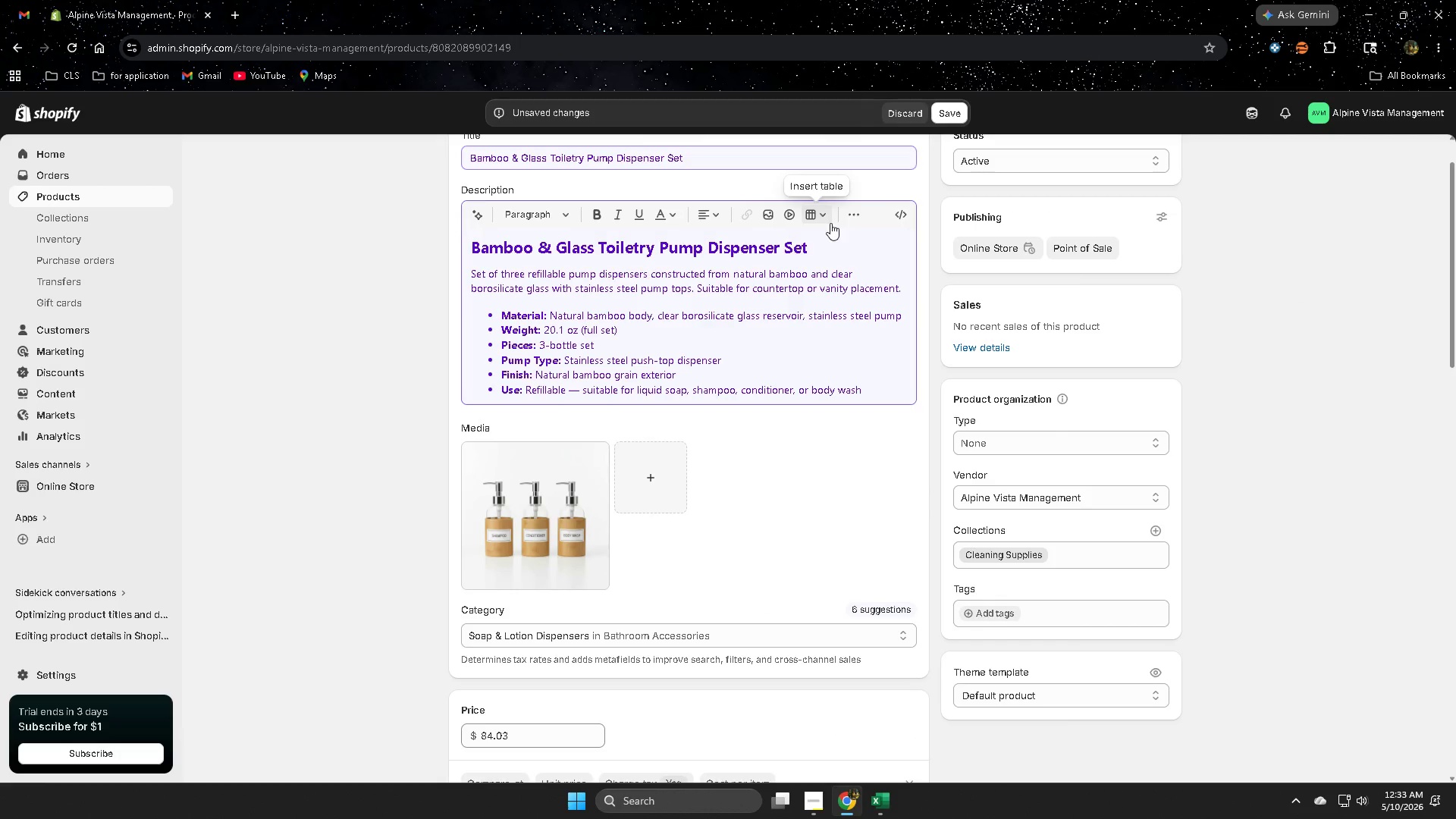 
wait(5.12)
 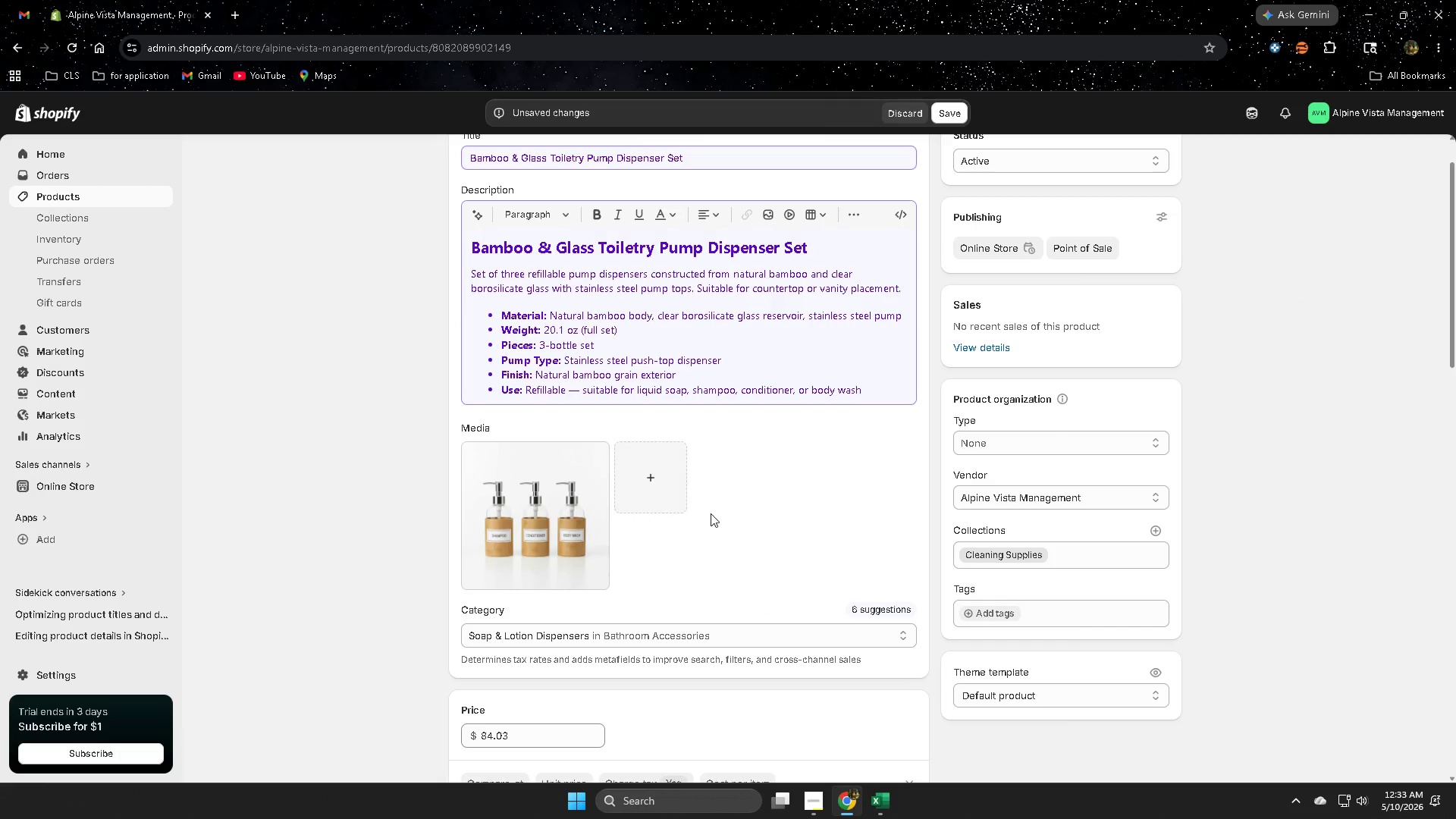 
mouse_move([1343, 410])
 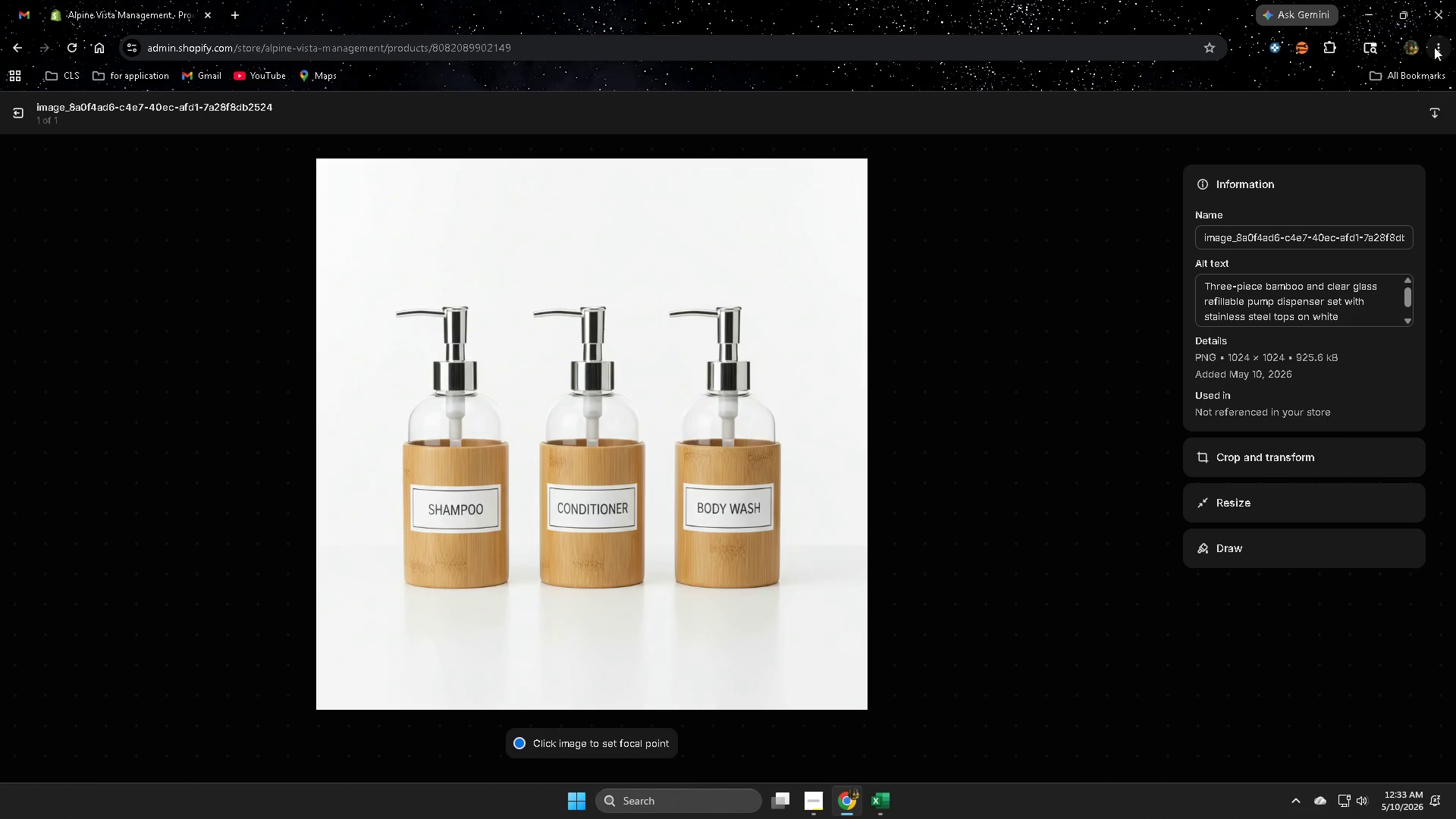 
key(Escape)
 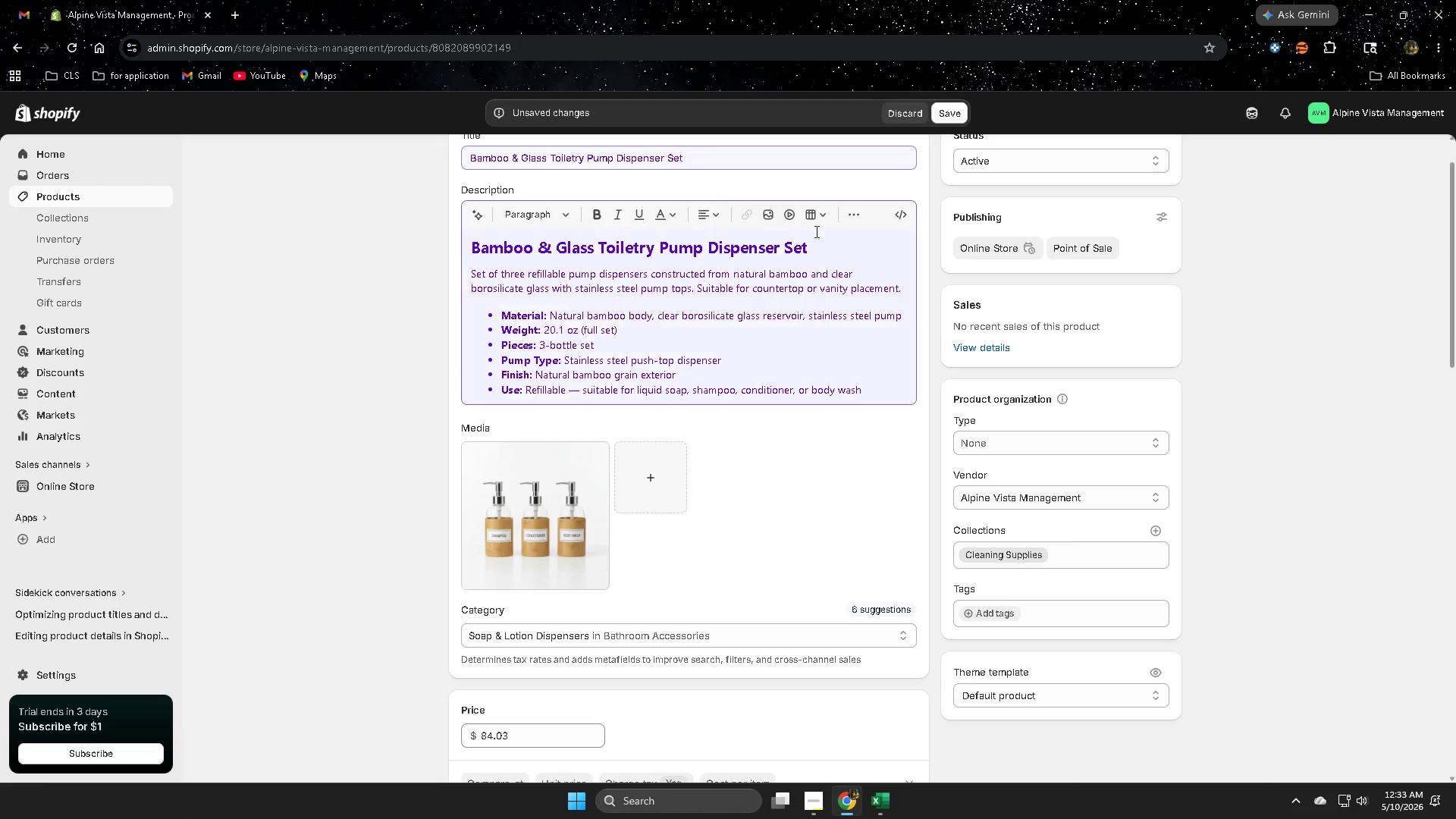 
double_click([824, 248])
 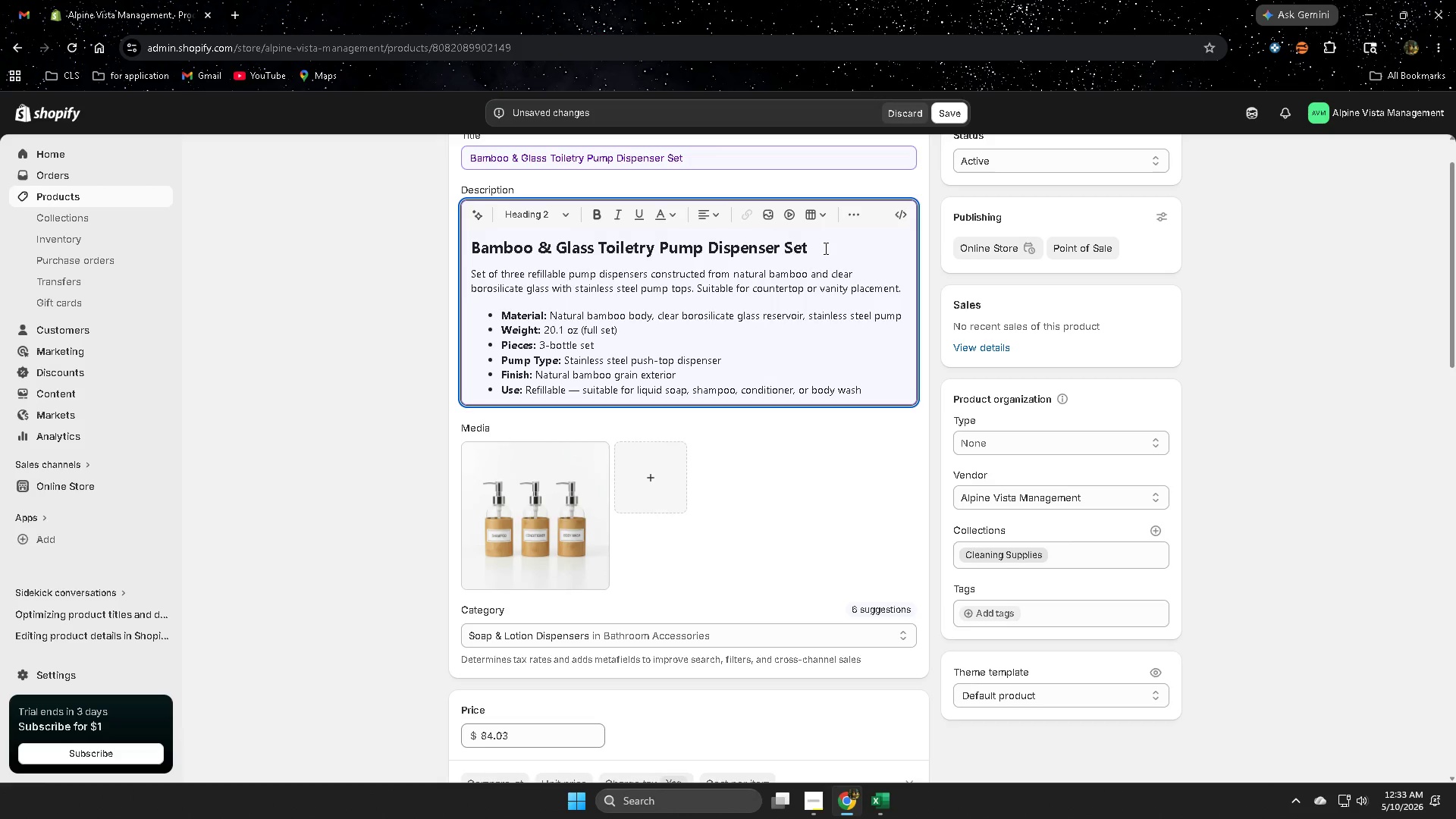 
triple_click([824, 248])
 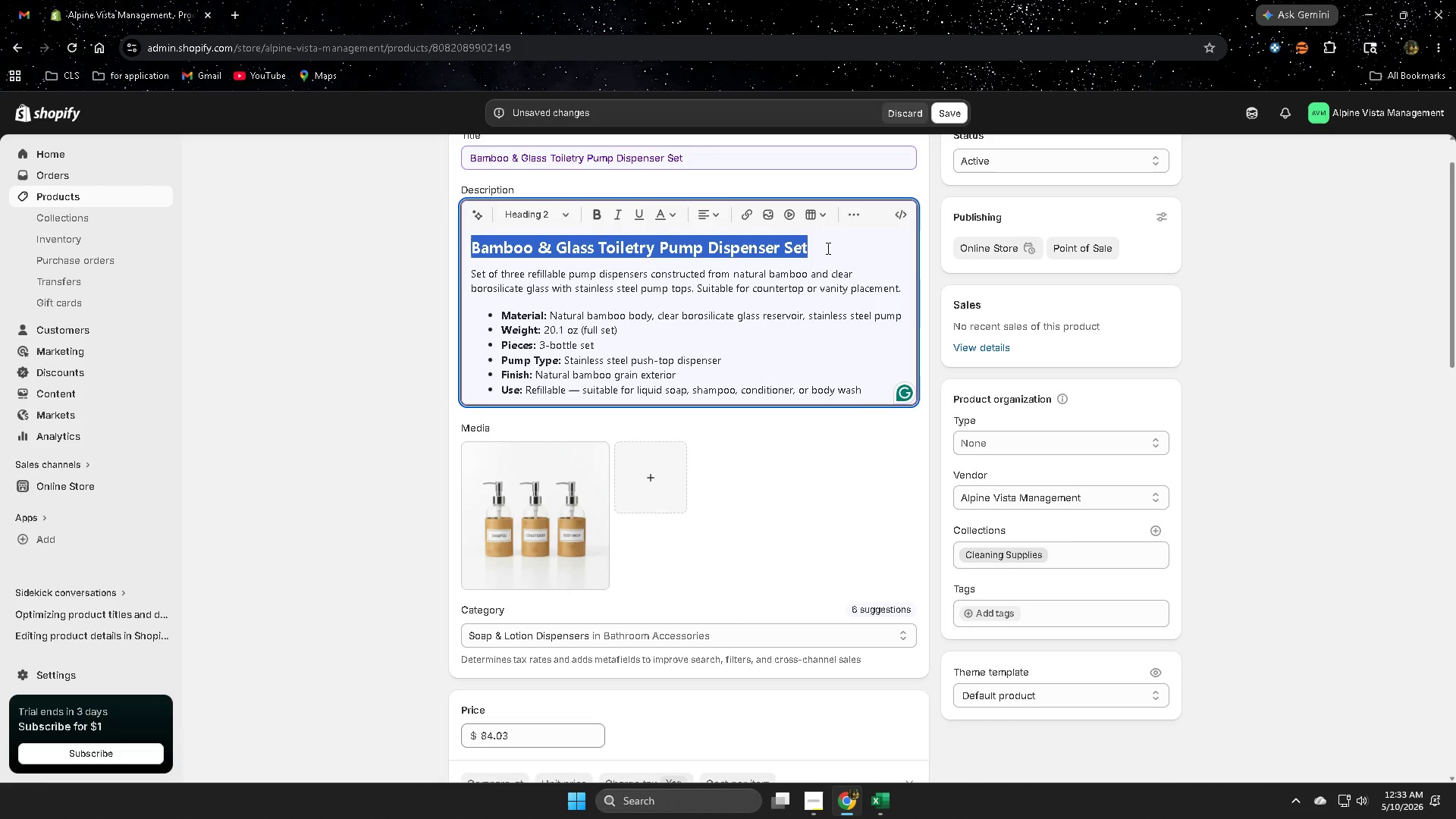 
key(Delete)
 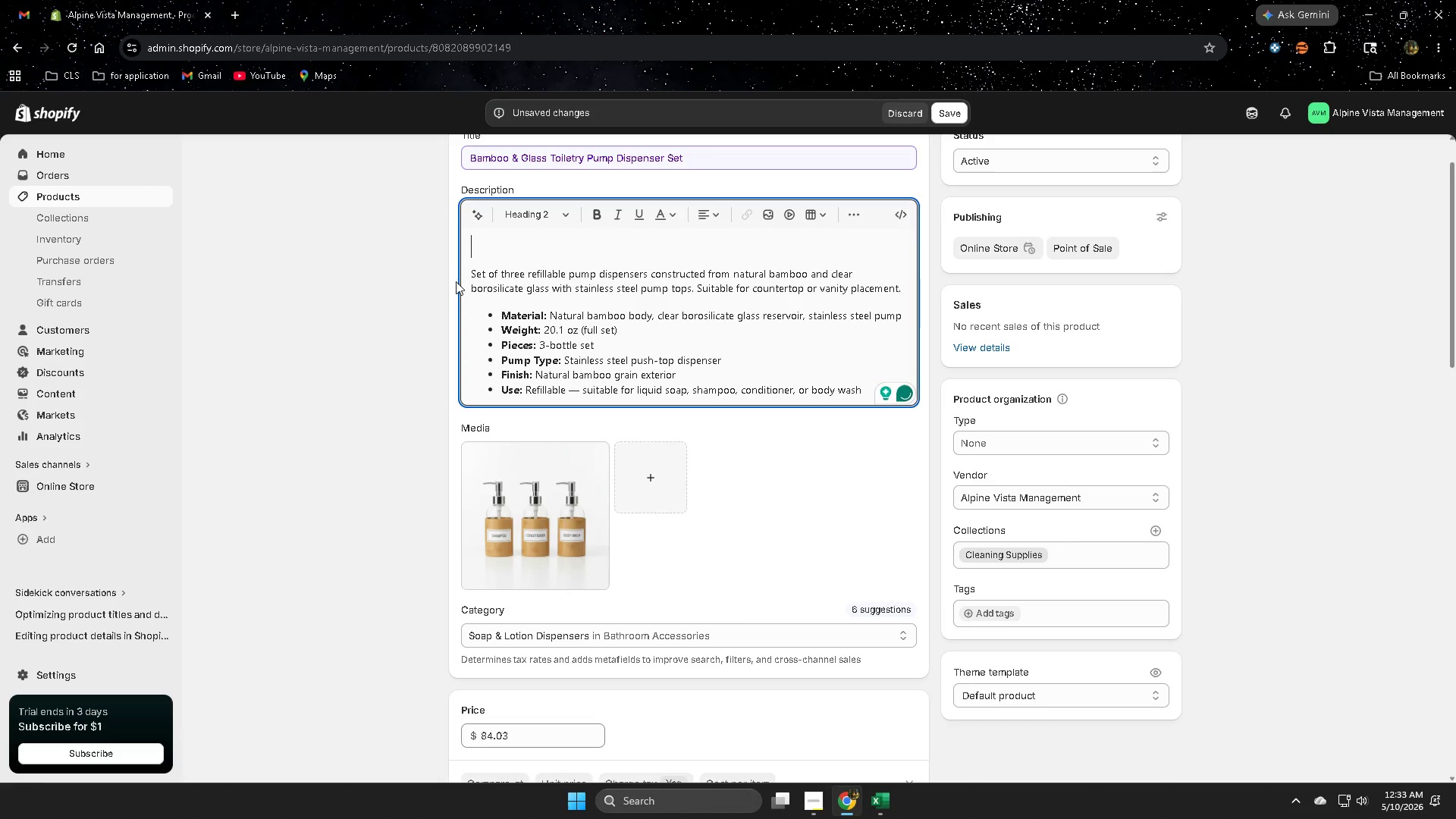 
left_click([470, 275])
 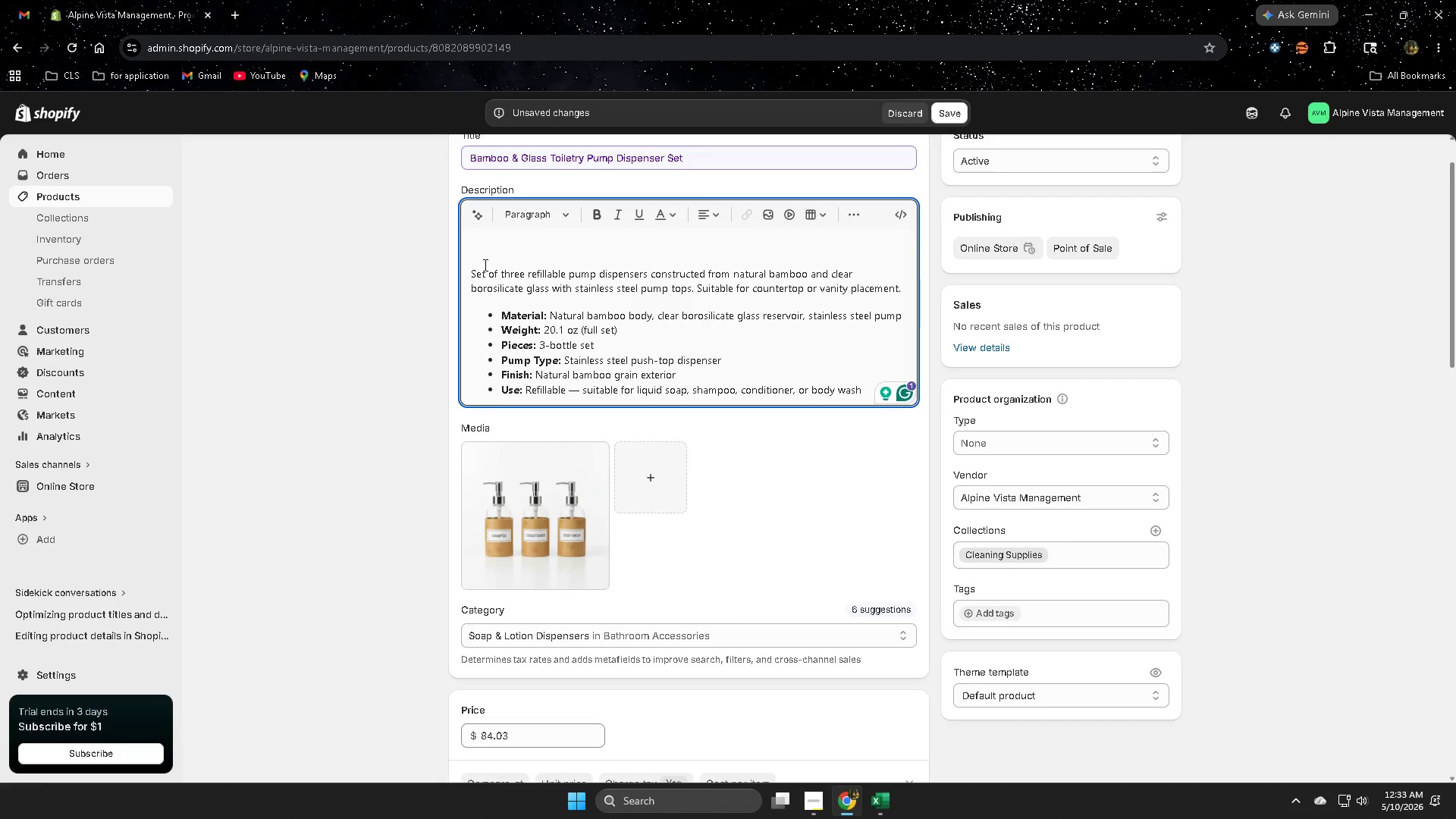 
key(Backspace)
 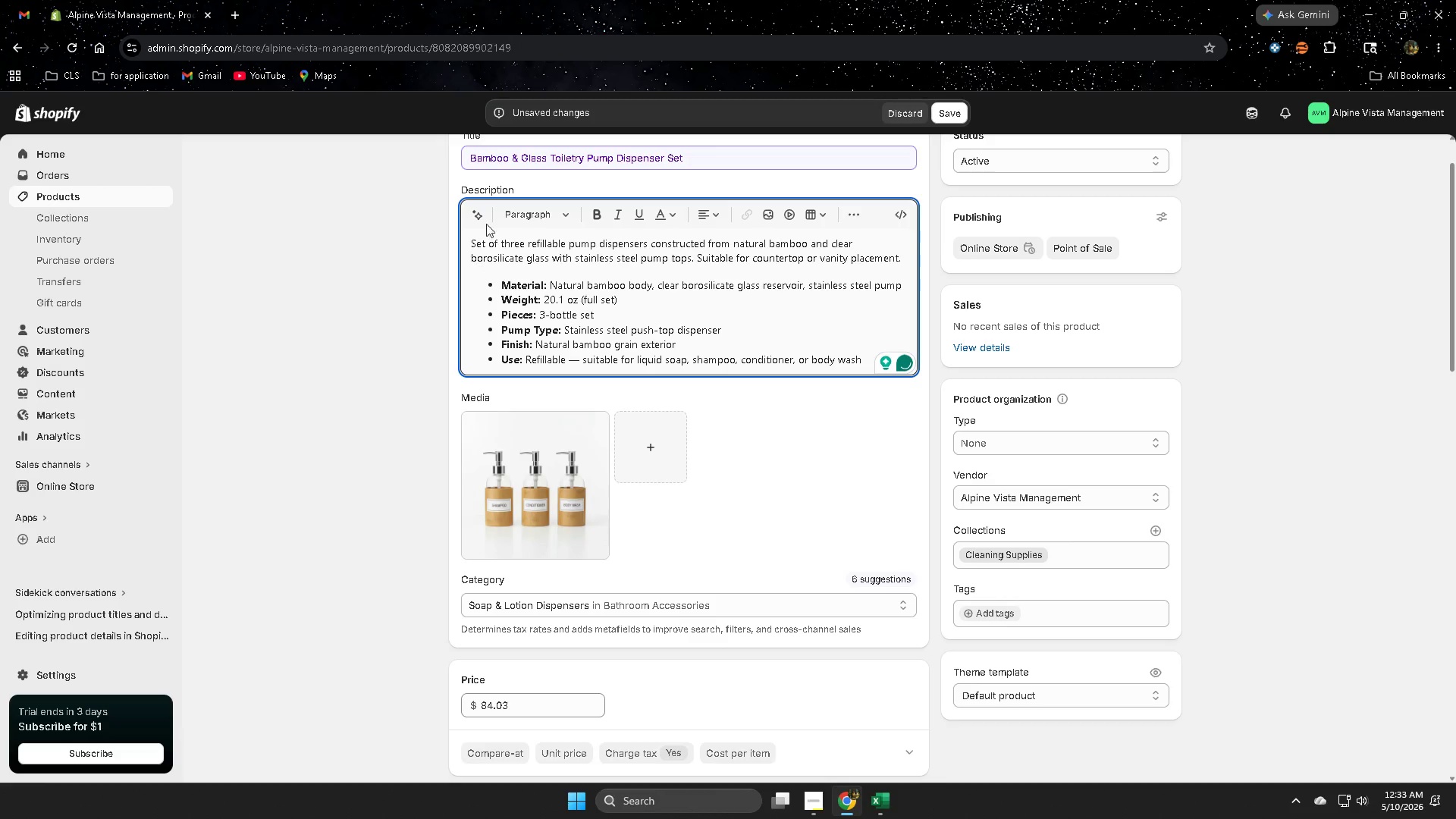 
left_click_drag(start_coordinate=[391, 283], to_coordinate=[391, 279])
 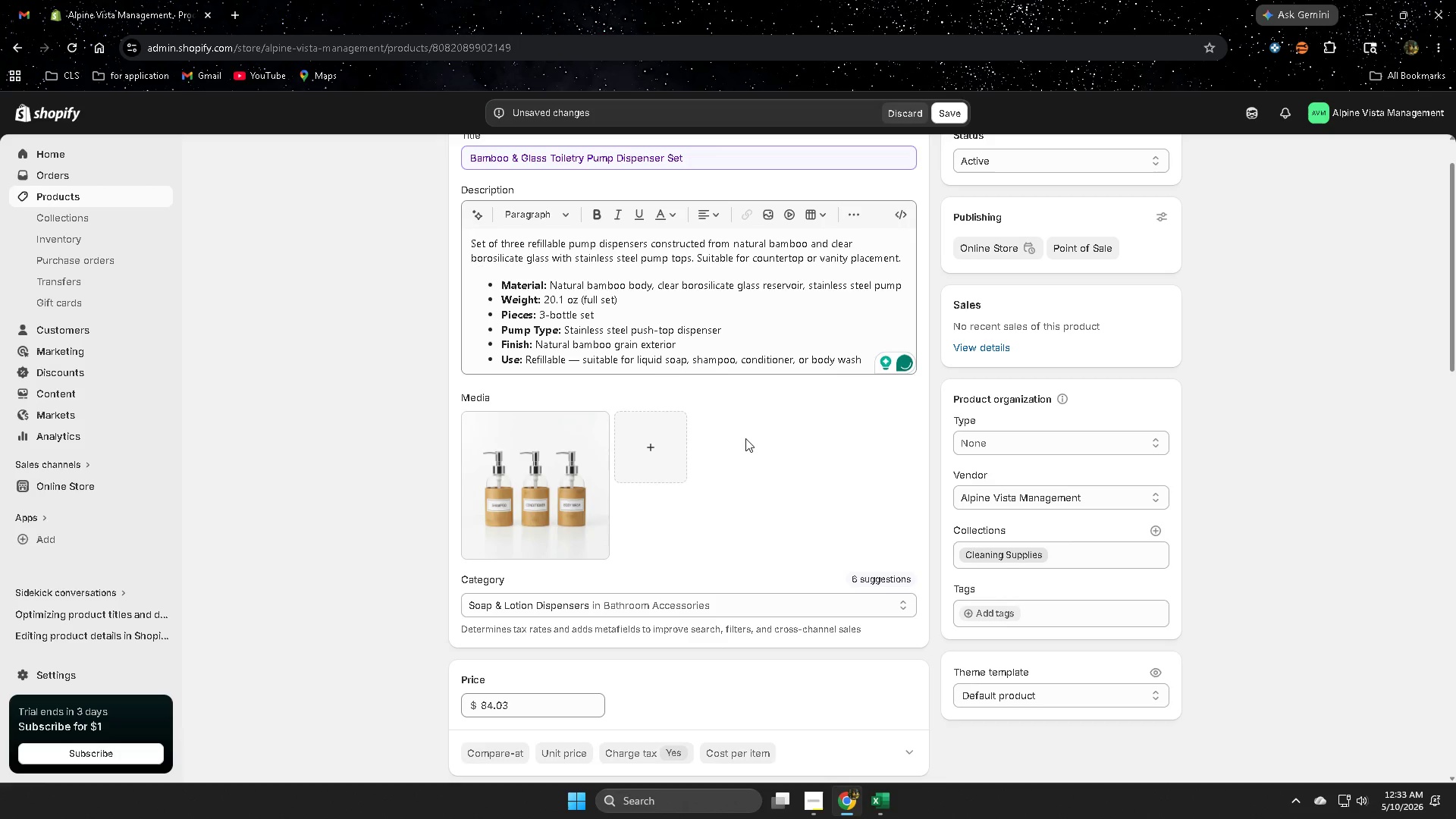 
scroll: coordinate [886, 540], scroll_direction: down, amount: 5.0
 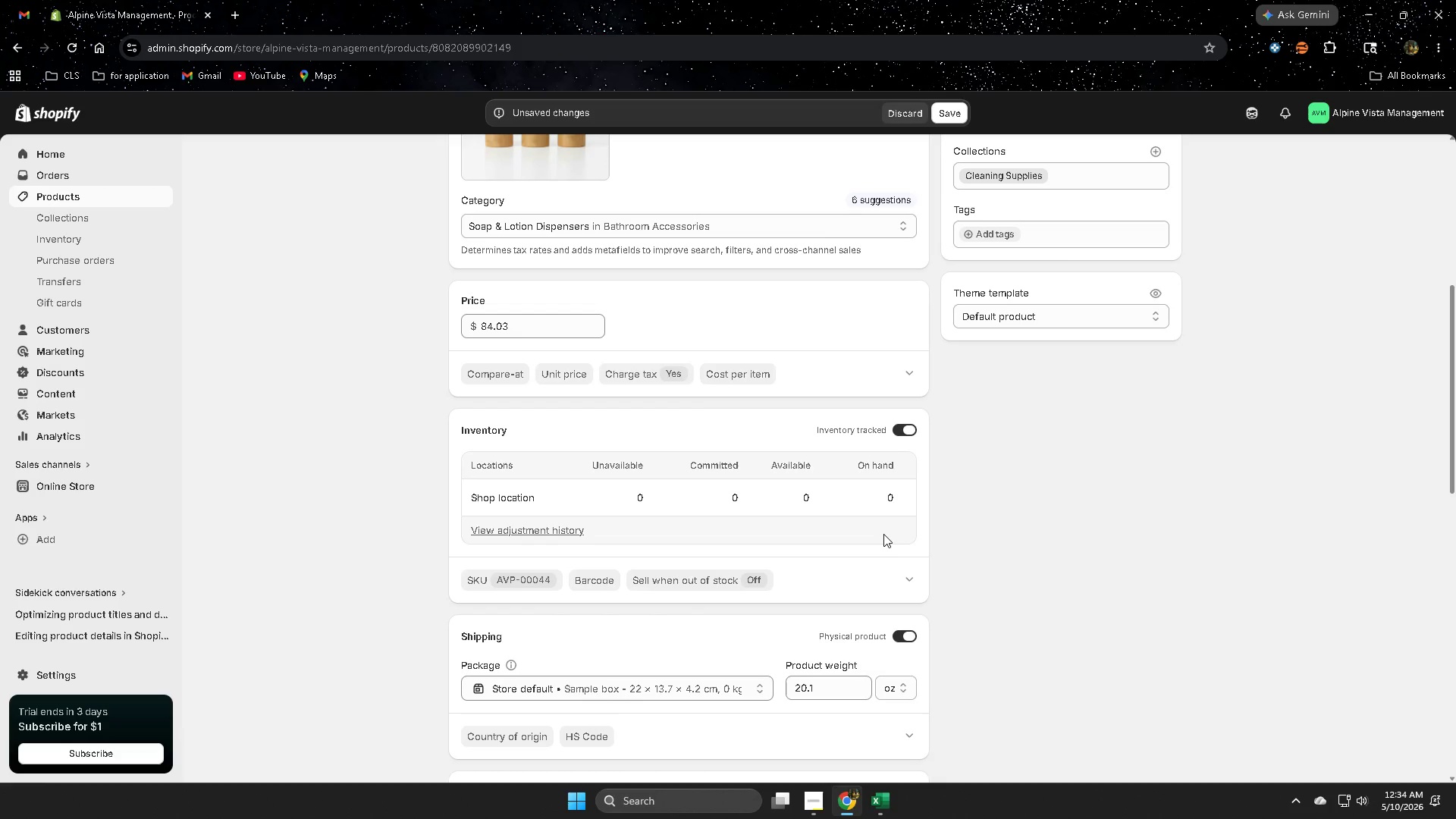 
wait(30.94)
 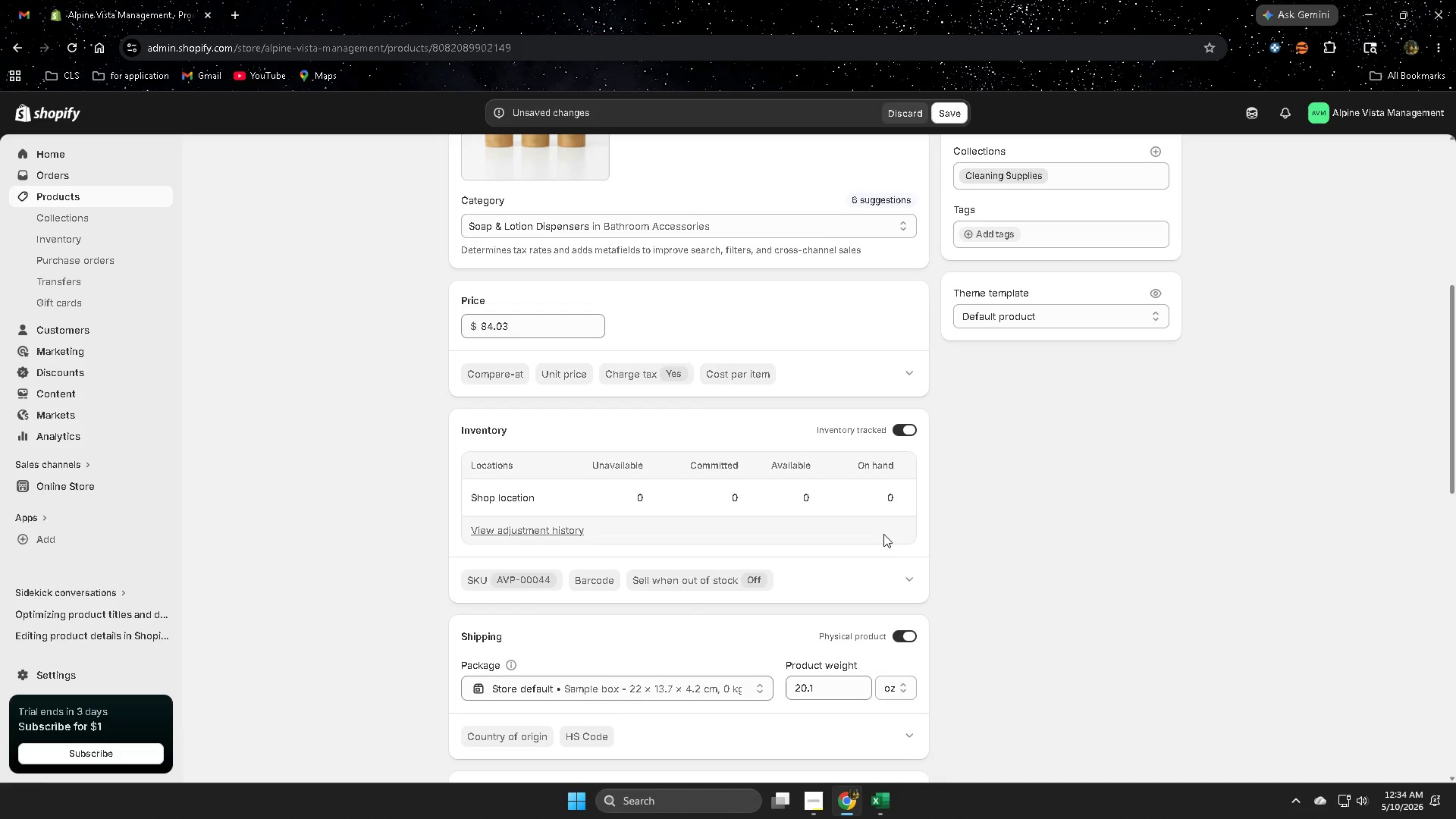 
scroll: coordinate [1117, 569], scroll_direction: down, amount: 1.0
 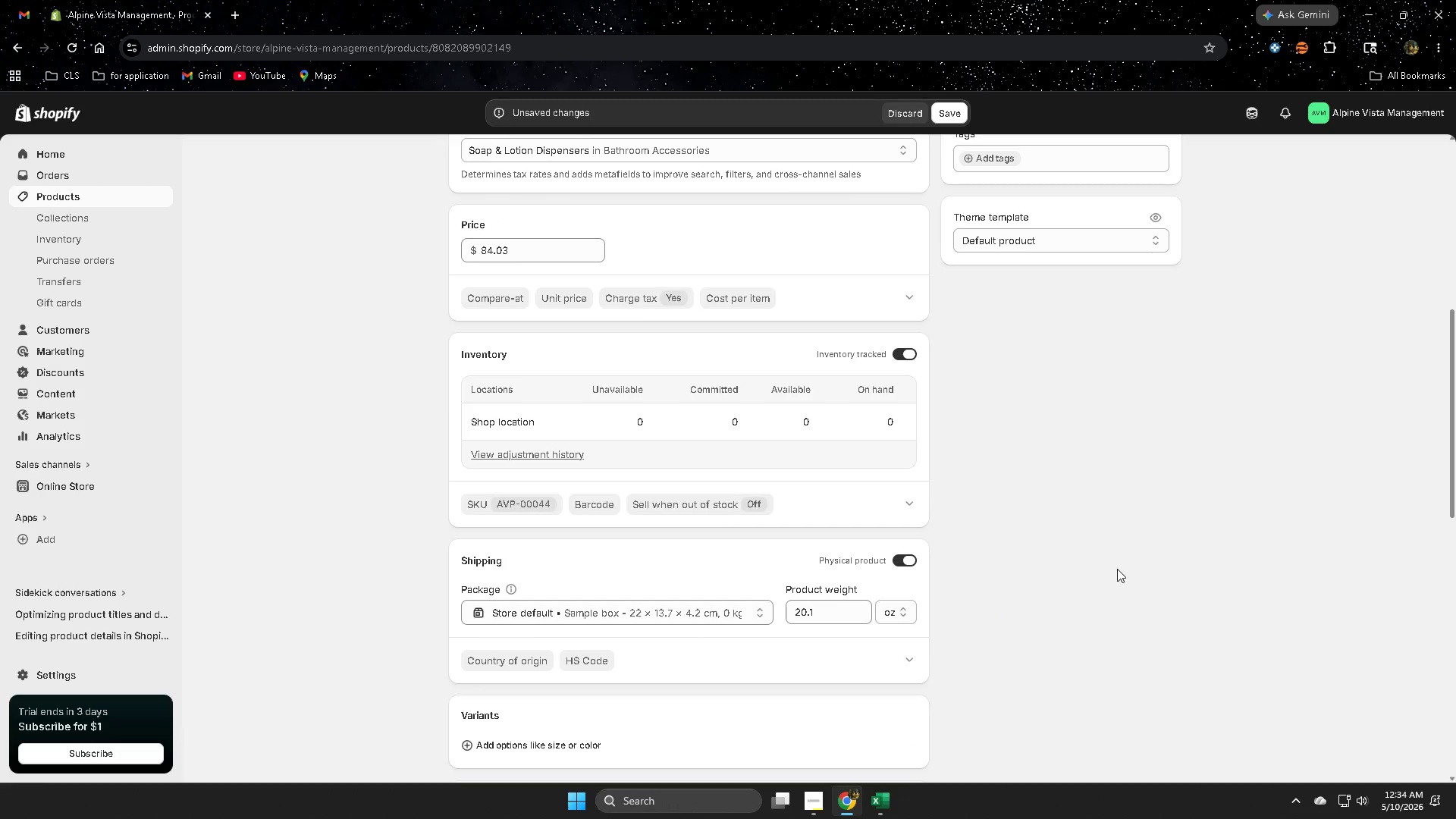 
scroll: coordinate [1117, 569], scroll_direction: up, amount: 8.0
 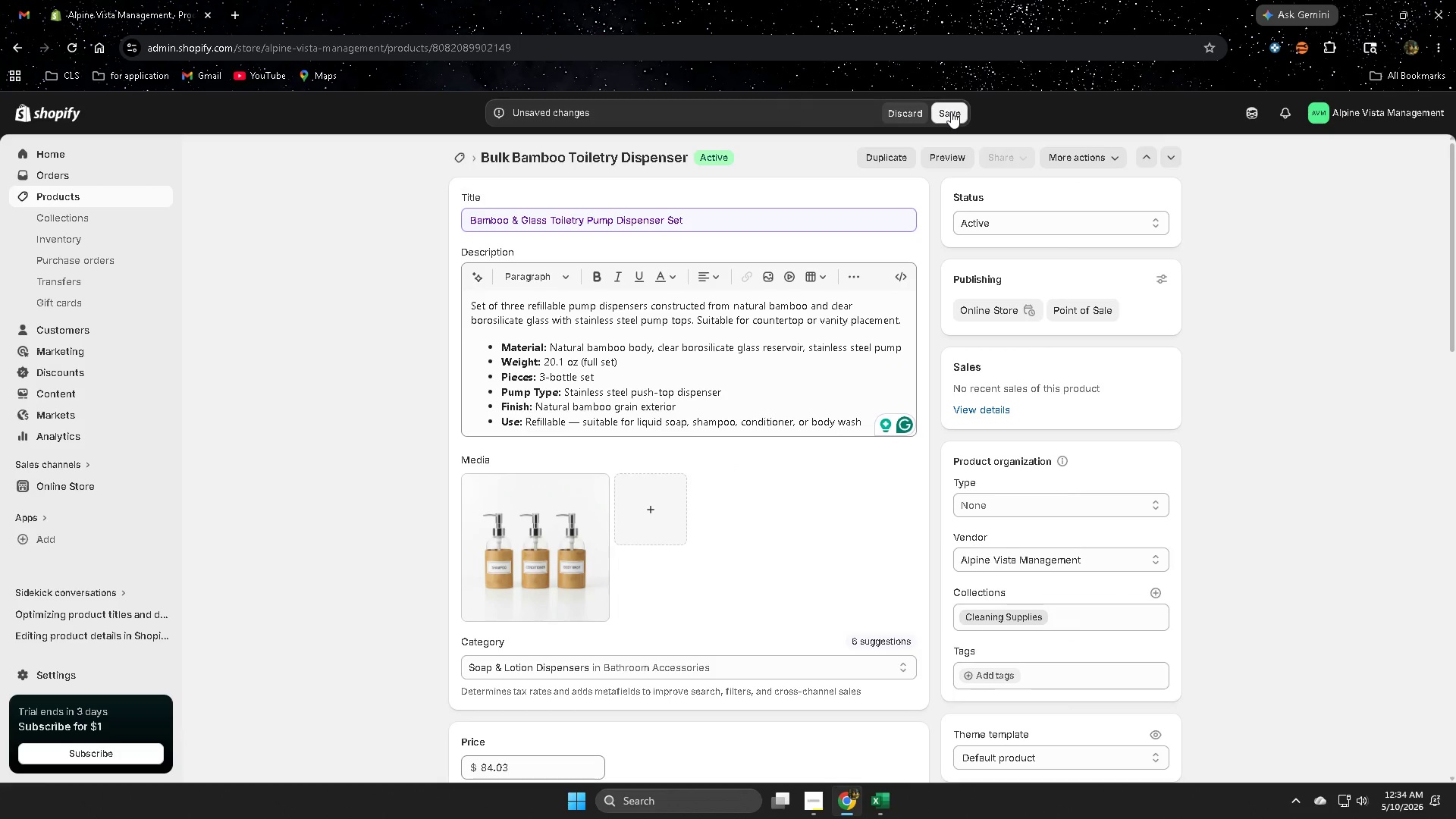 
left_click([951, 111])
 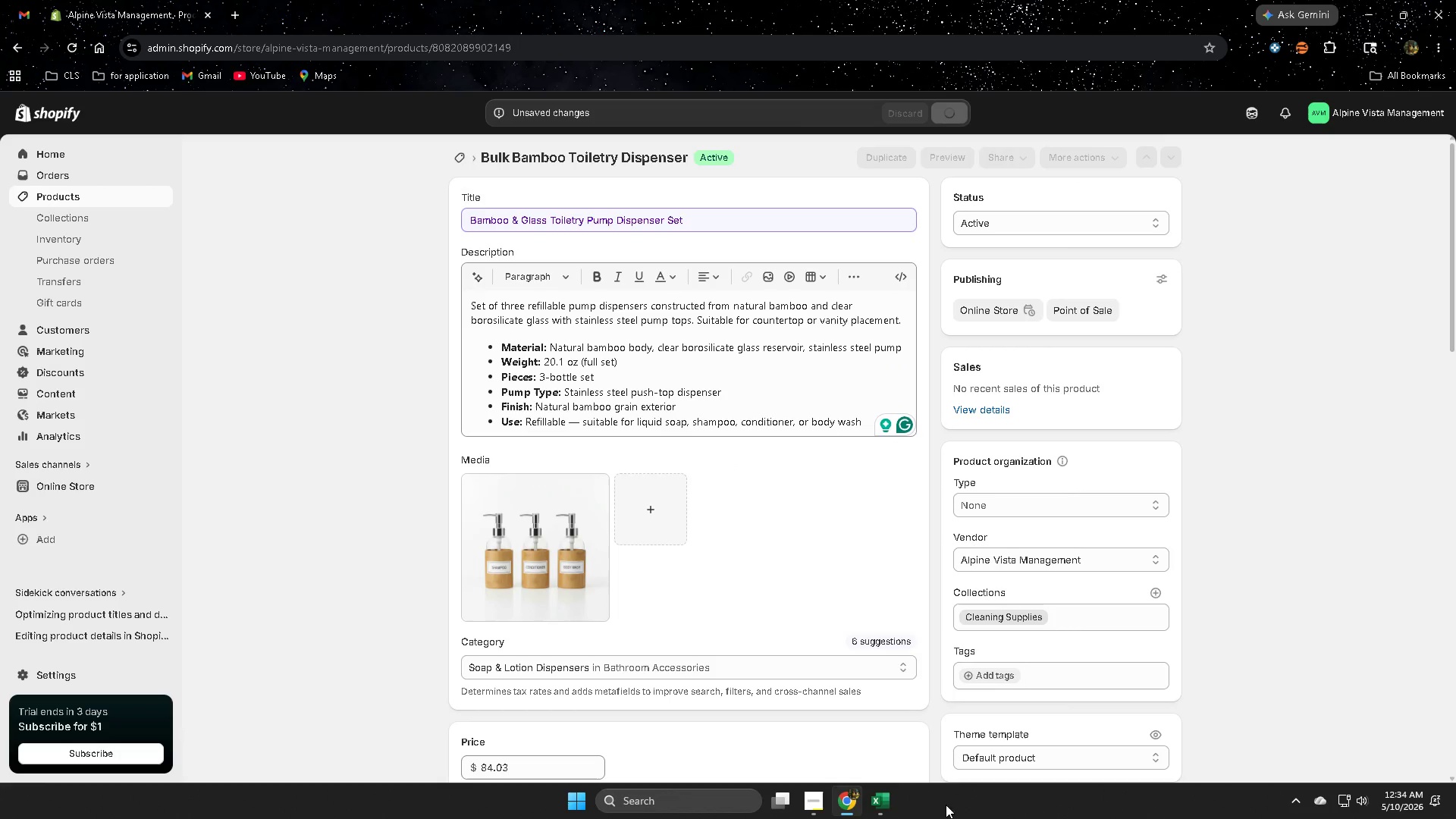 
left_click([873, 804])
 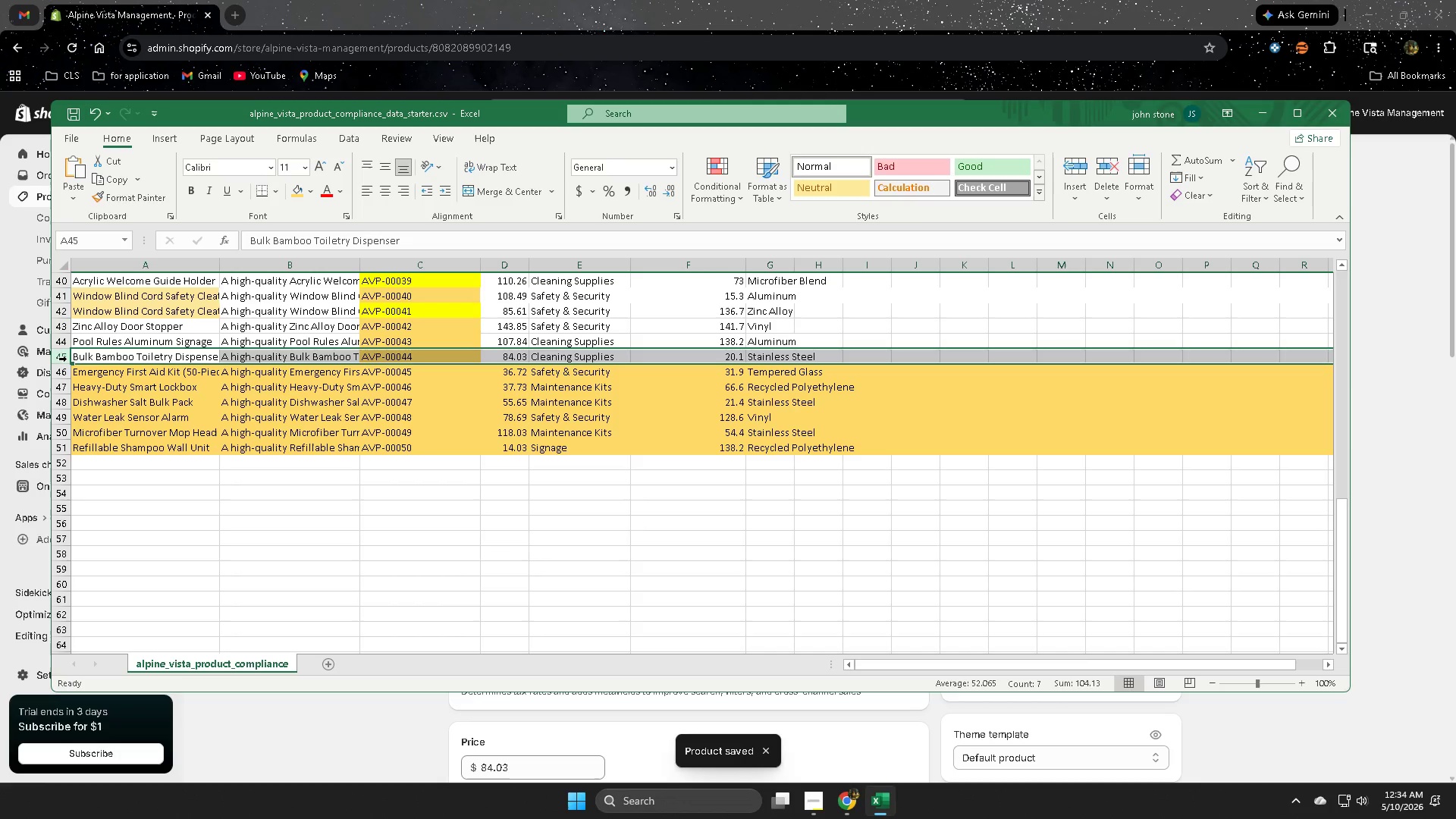 
left_click([62, 354])
 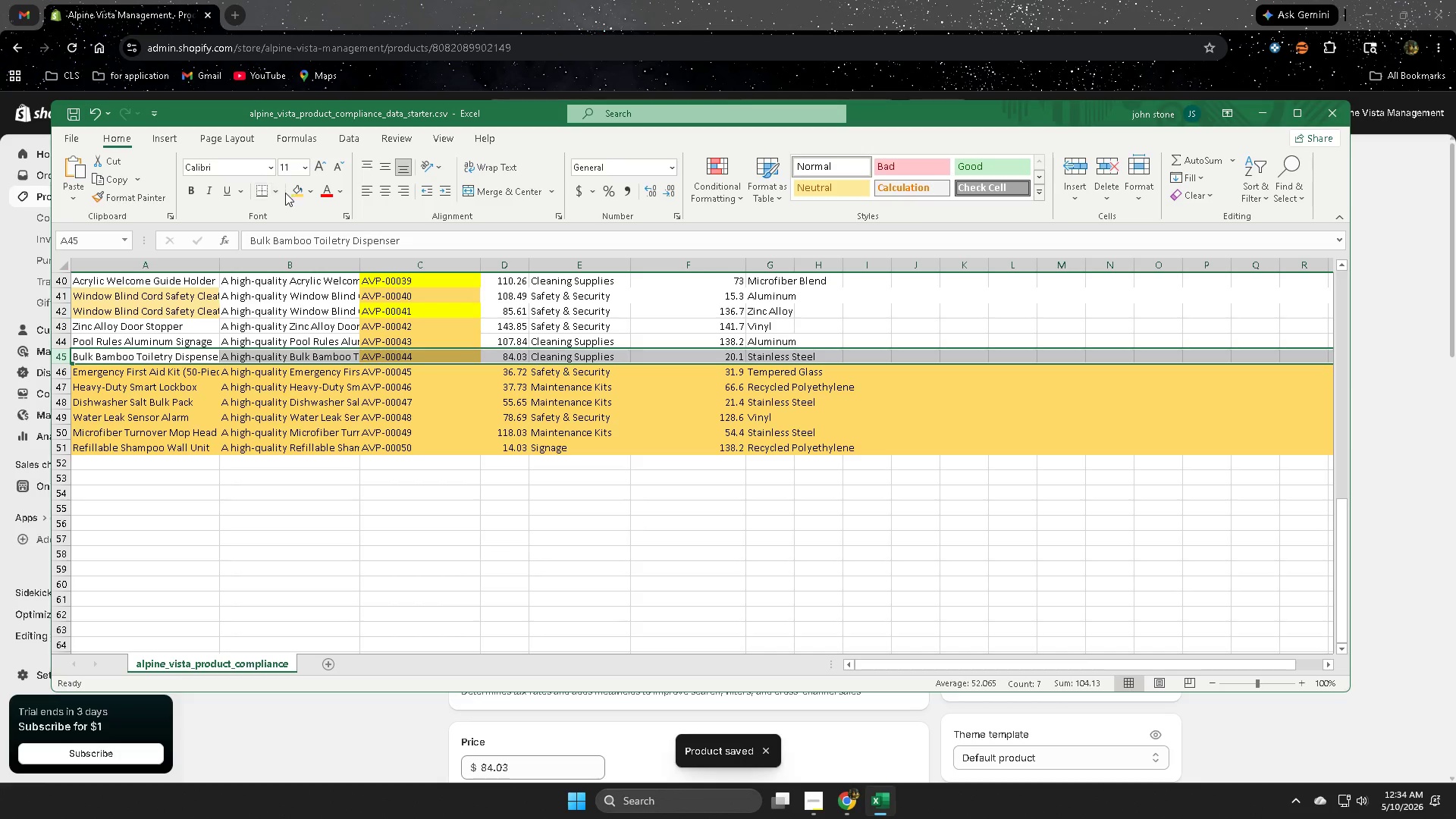 
left_click([289, 192])
 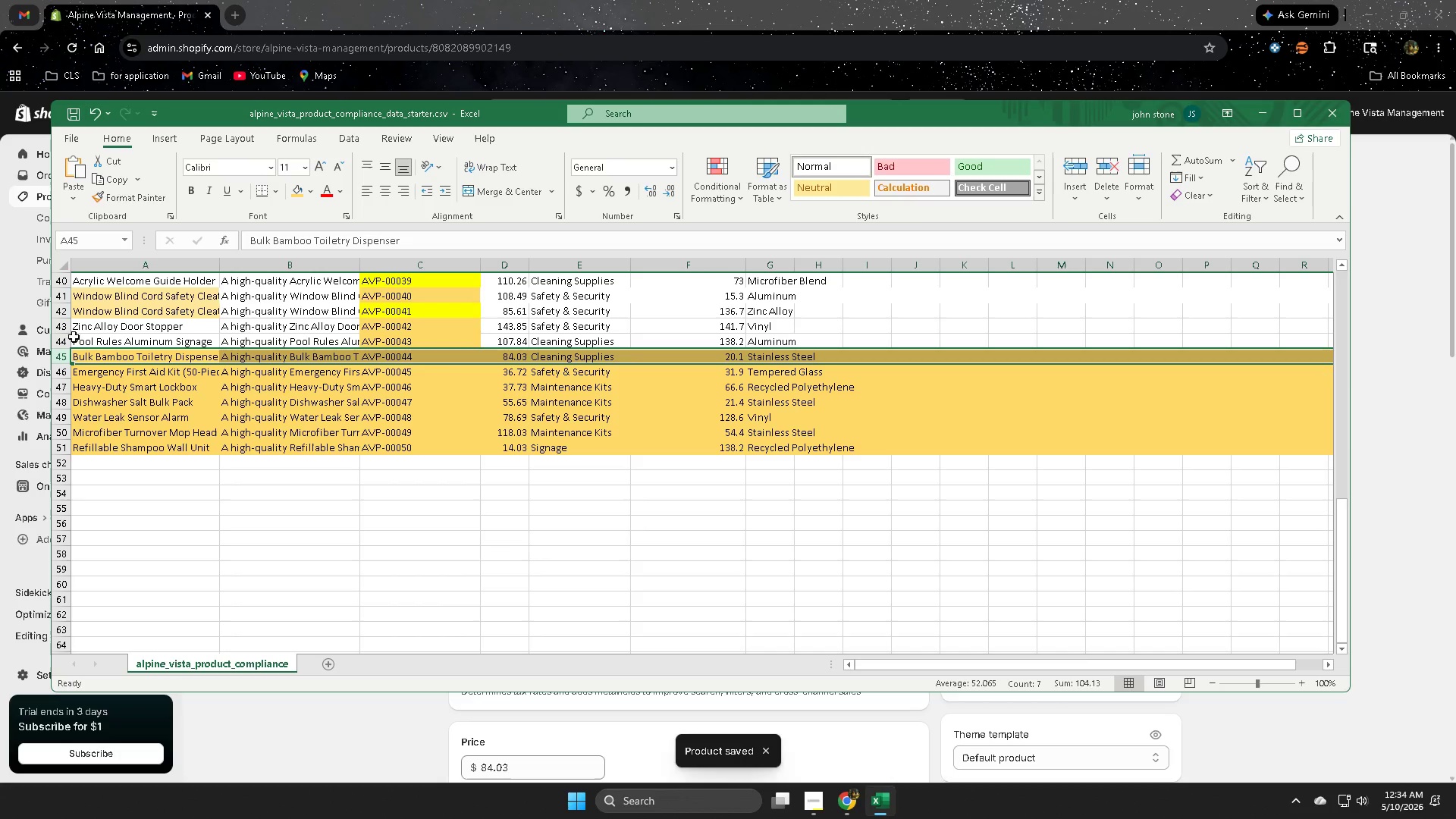 
left_click([65, 341])